 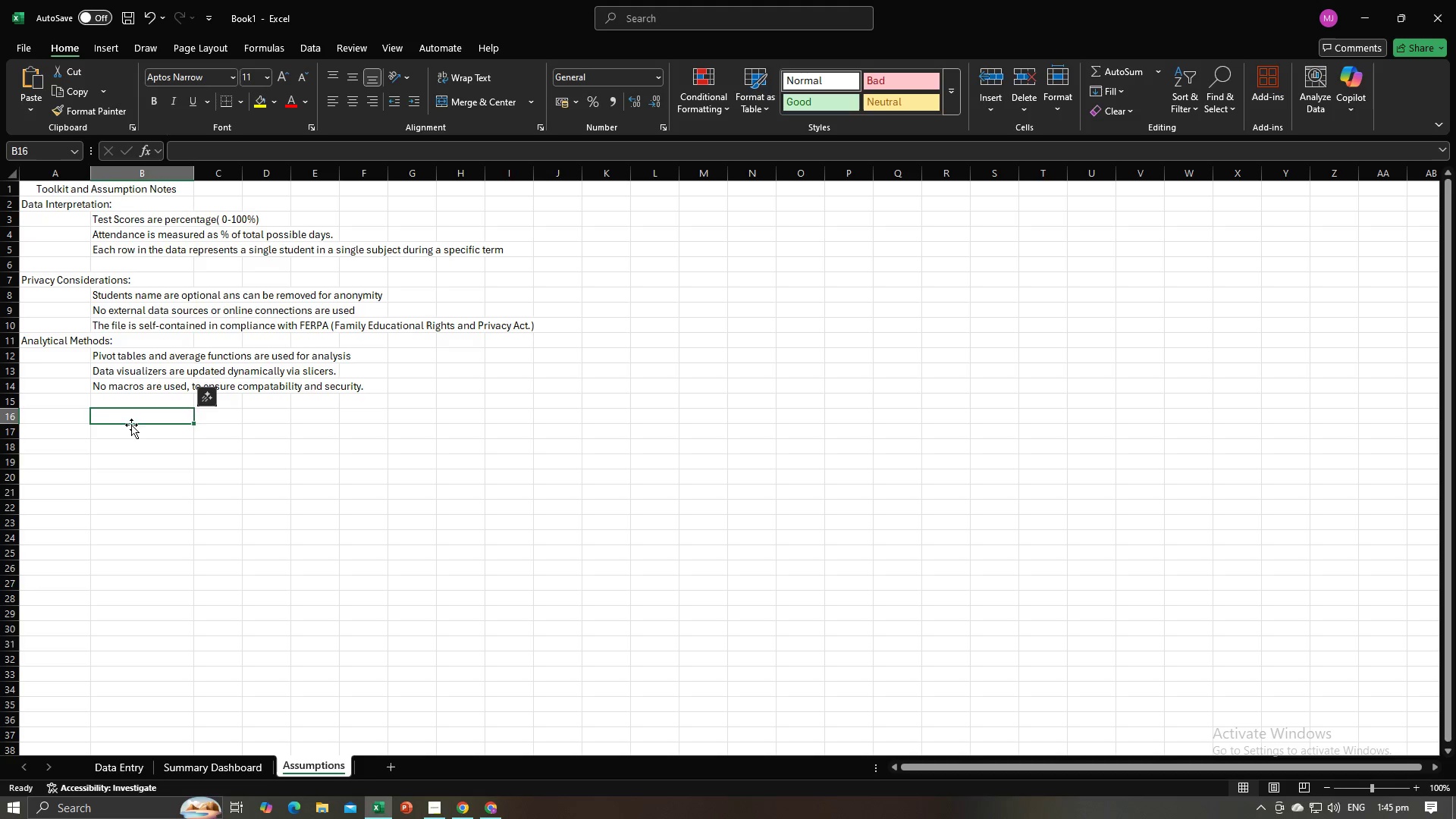 
left_click_drag(start_coordinate=[60, 422], to_coordinate=[102, 422])
 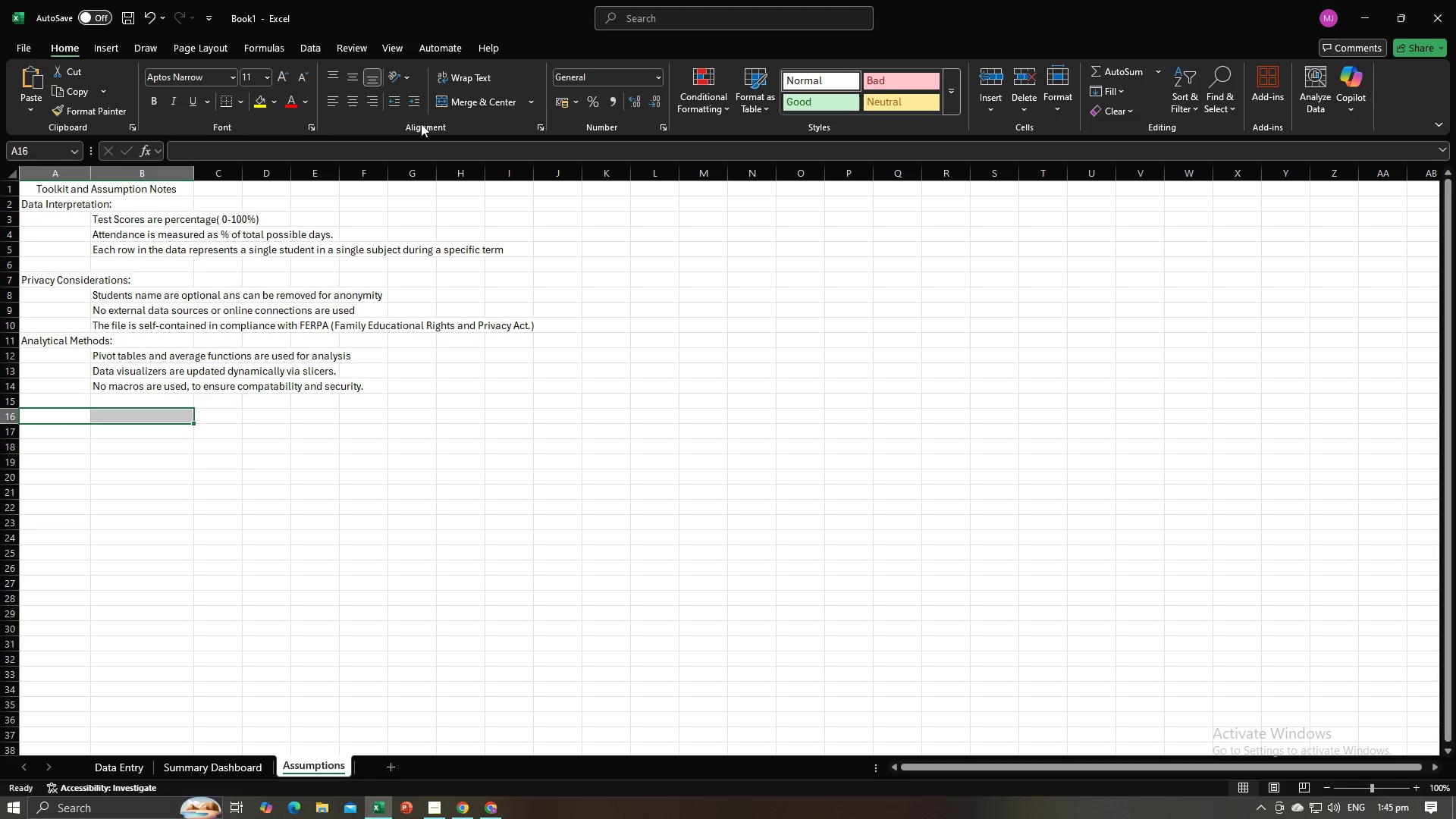 
left_click([467, 102])
 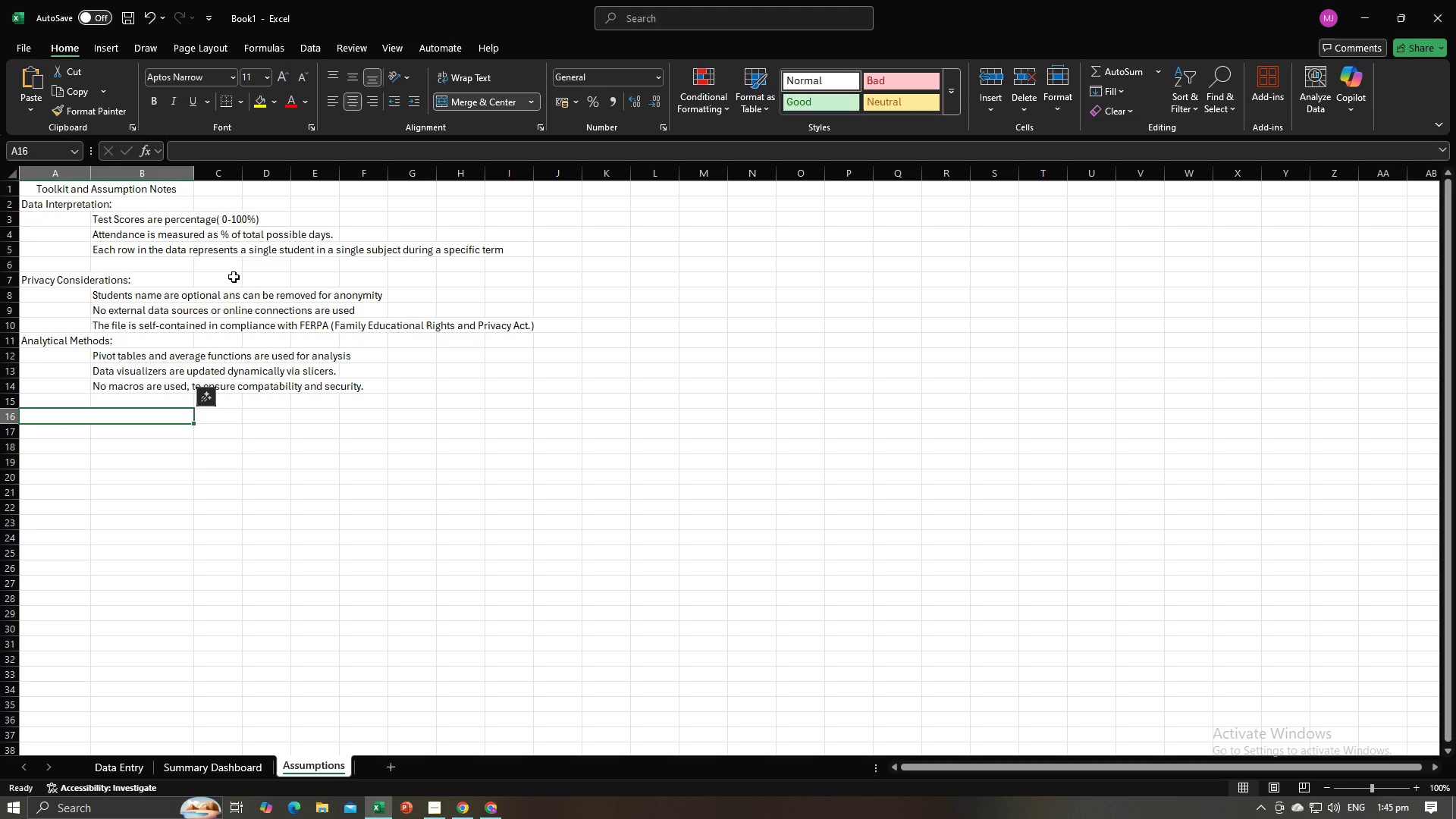 
type(Formula you can use if nt )
key(Backspace)
key(Backspace)
type(ot usingPivot )
key(Backspace)
key(Backspace)
key(Backspace)
key(Backspace)
key(Backspace)
key(Backspace)
type( Pivot Tav)
key(Backspace)
type(ble)
 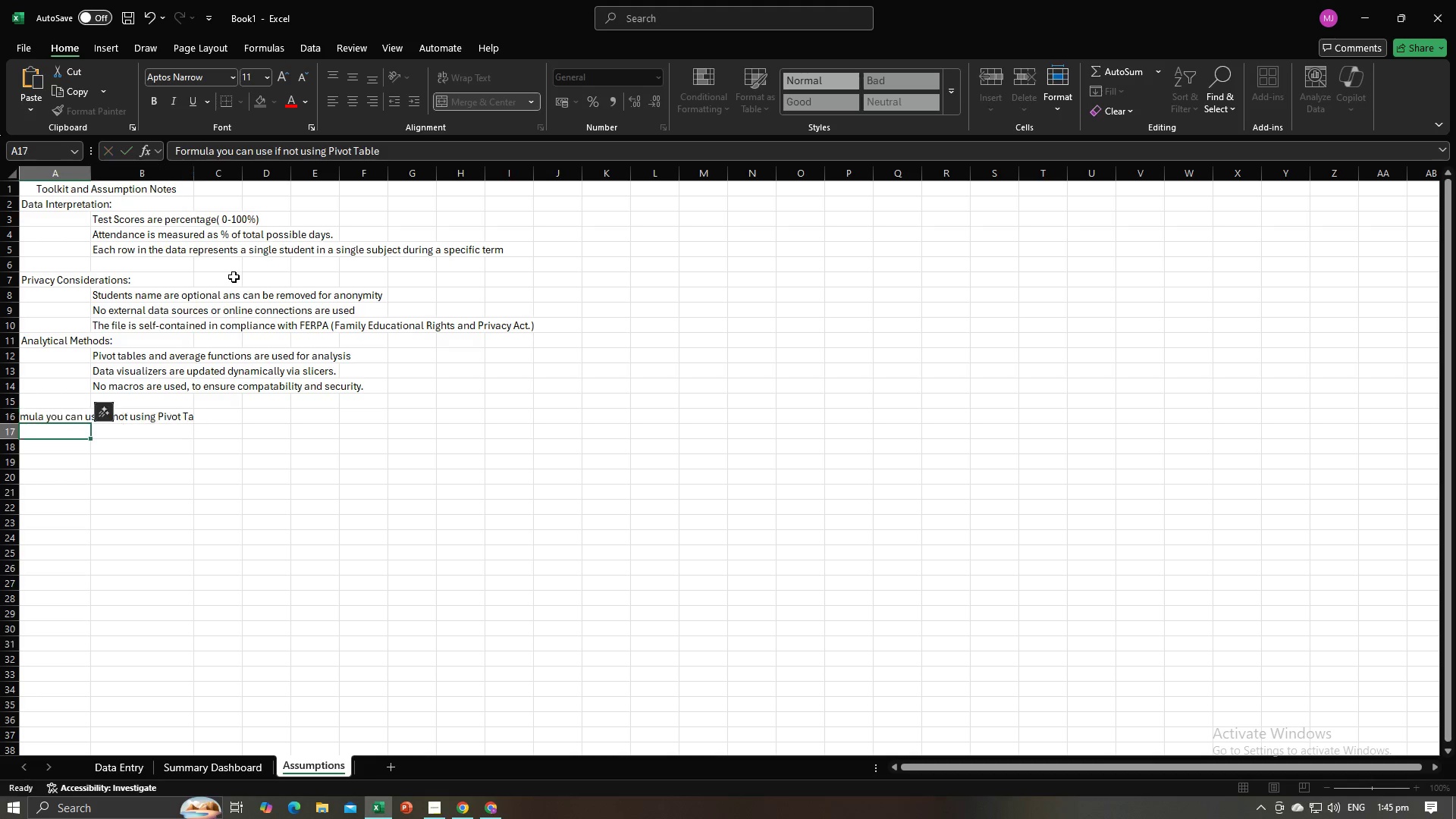 
key(Enter)
 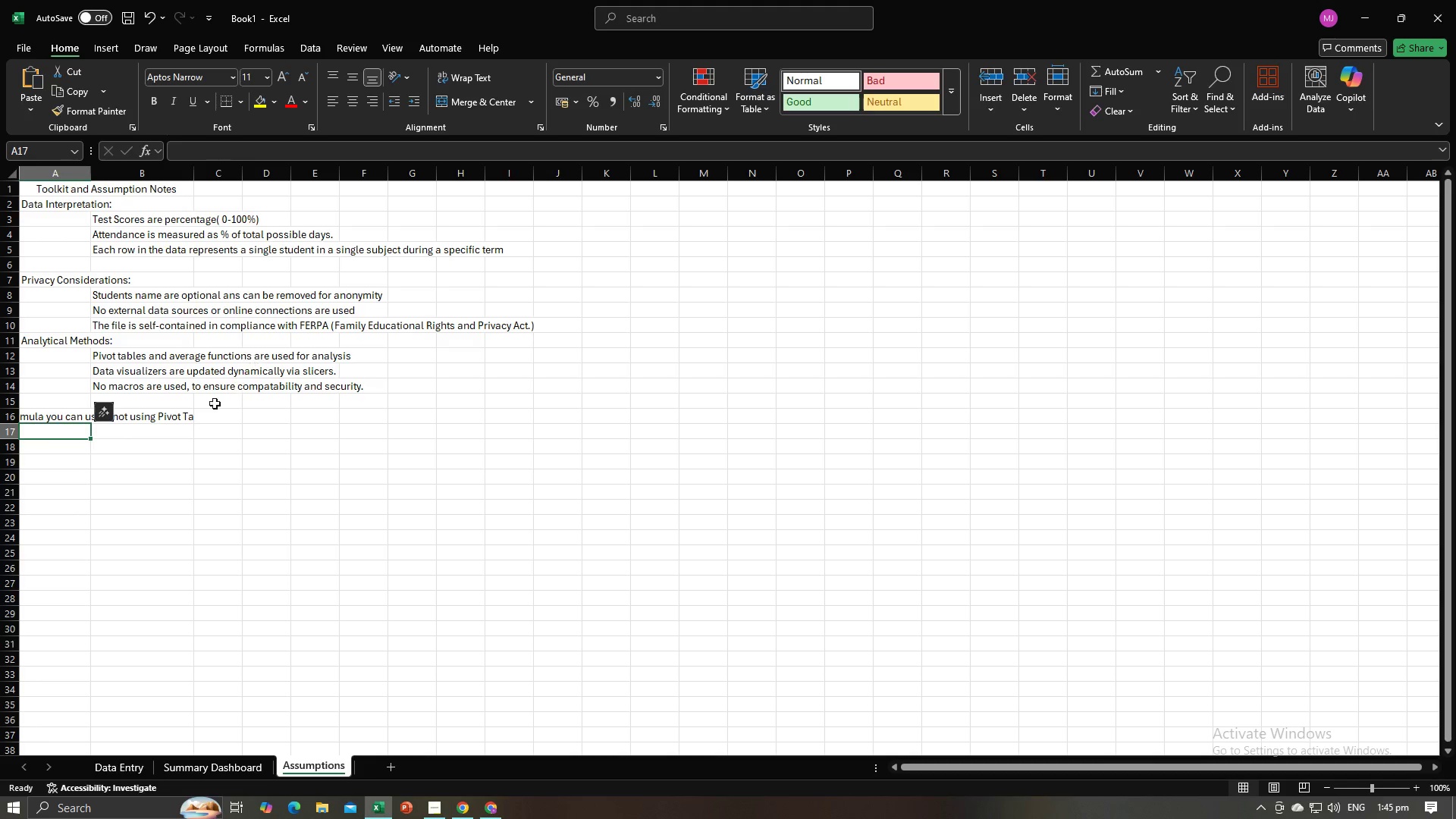 
left_click([168, 416])
 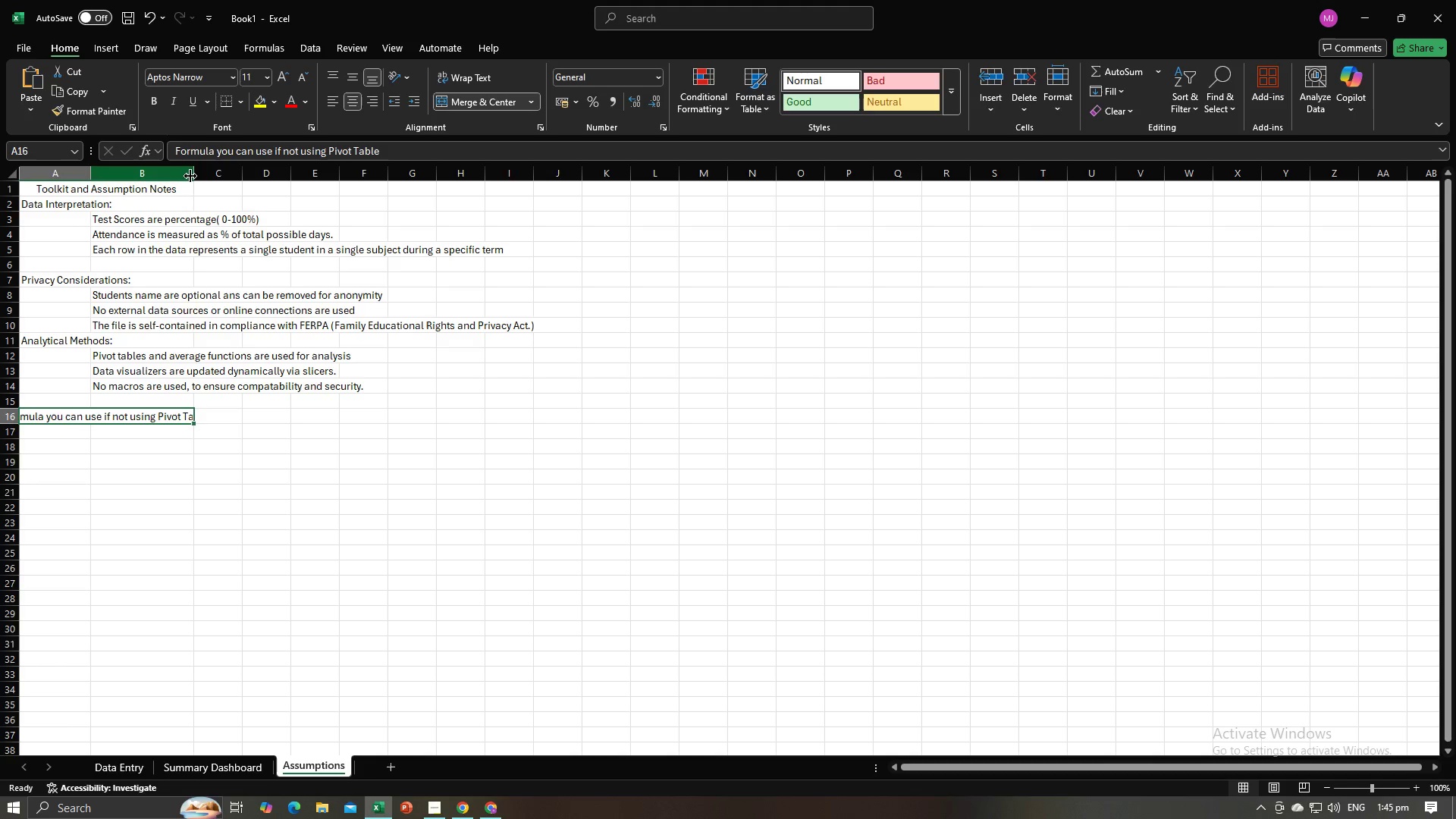 
double_click([193, 176])
 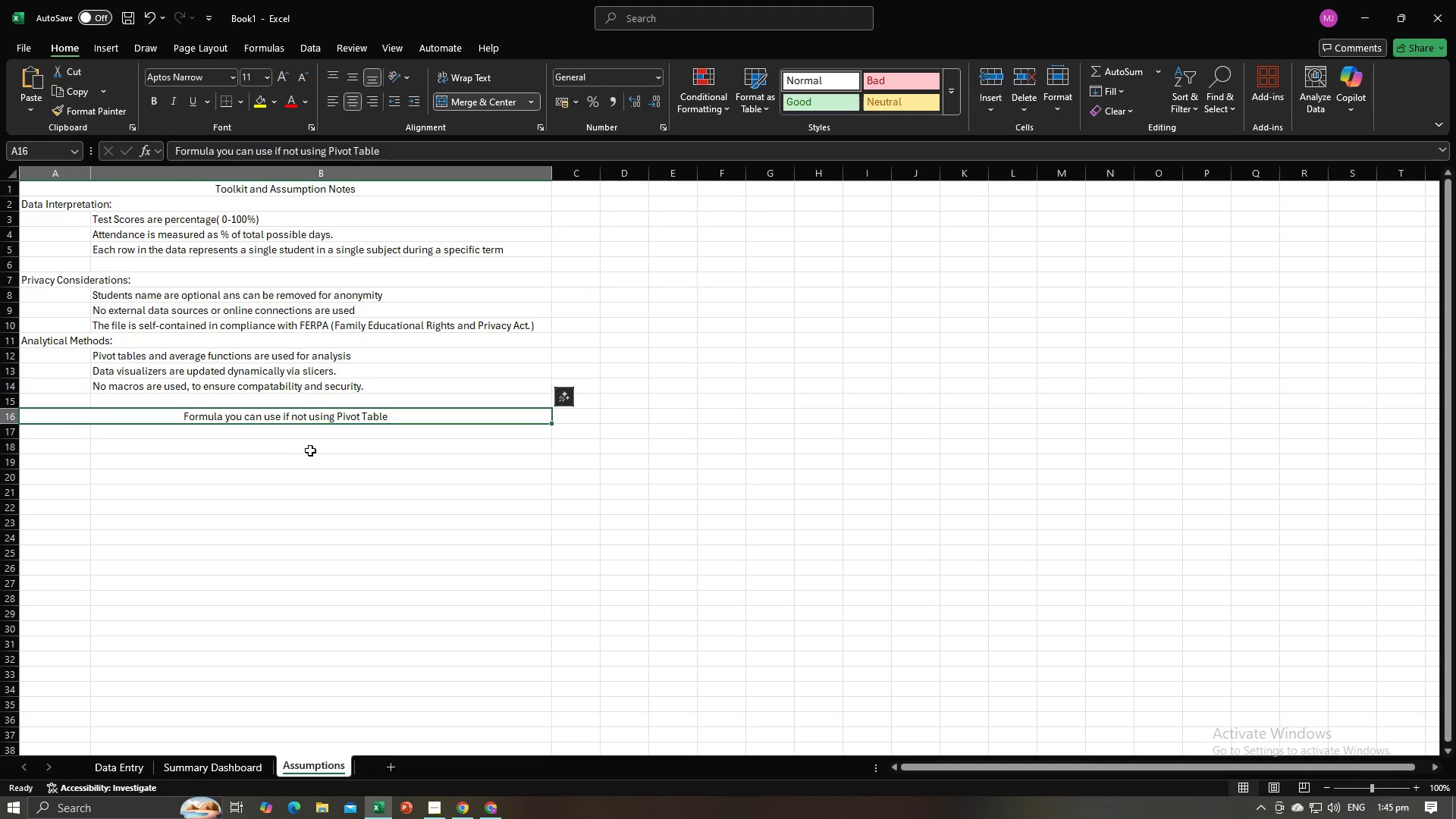 
left_click([310, 450])
 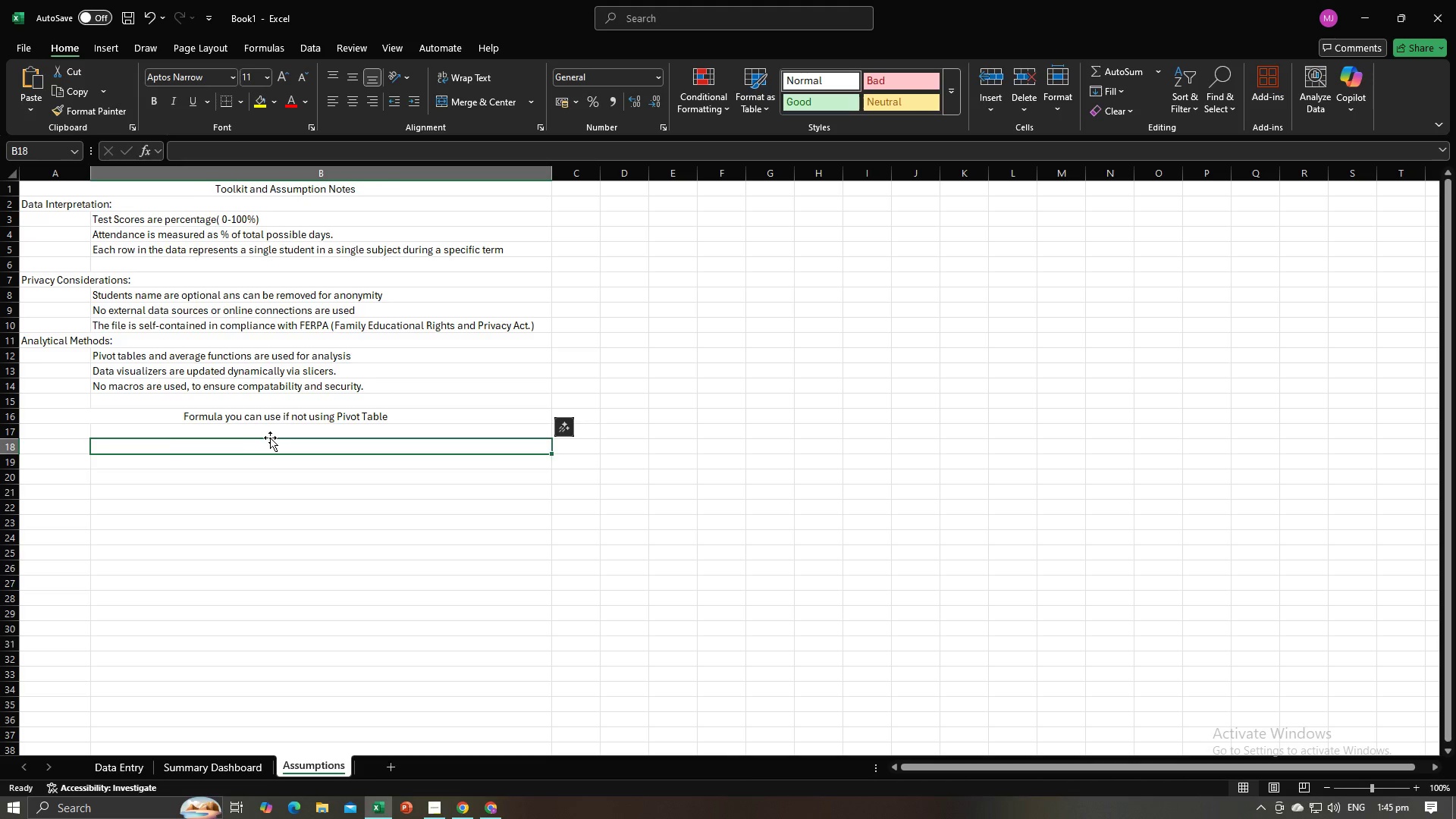 
left_click([71, 431])
 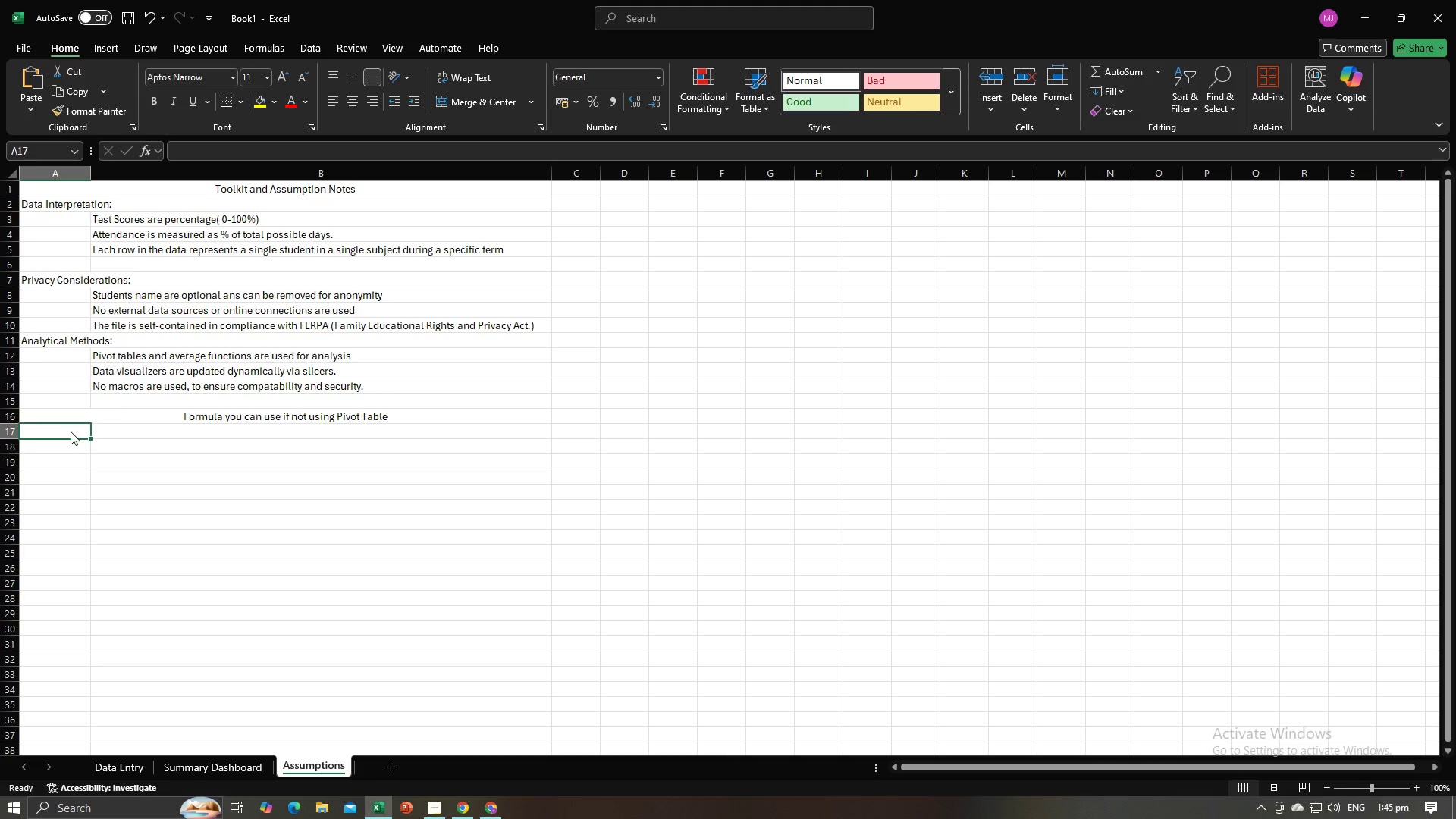 
key(Alt+AltLeft)
 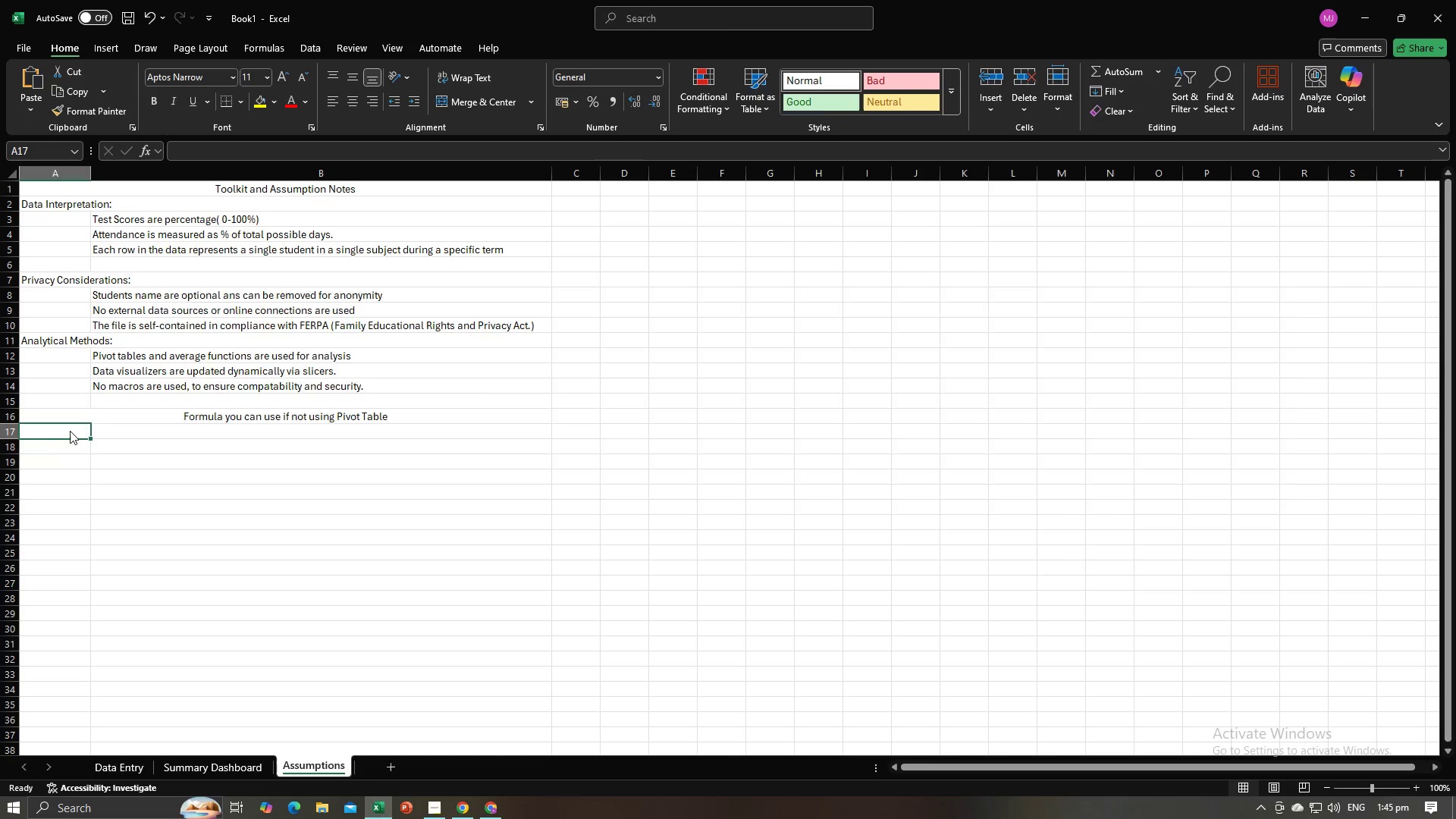 
key(Alt+Tab)